 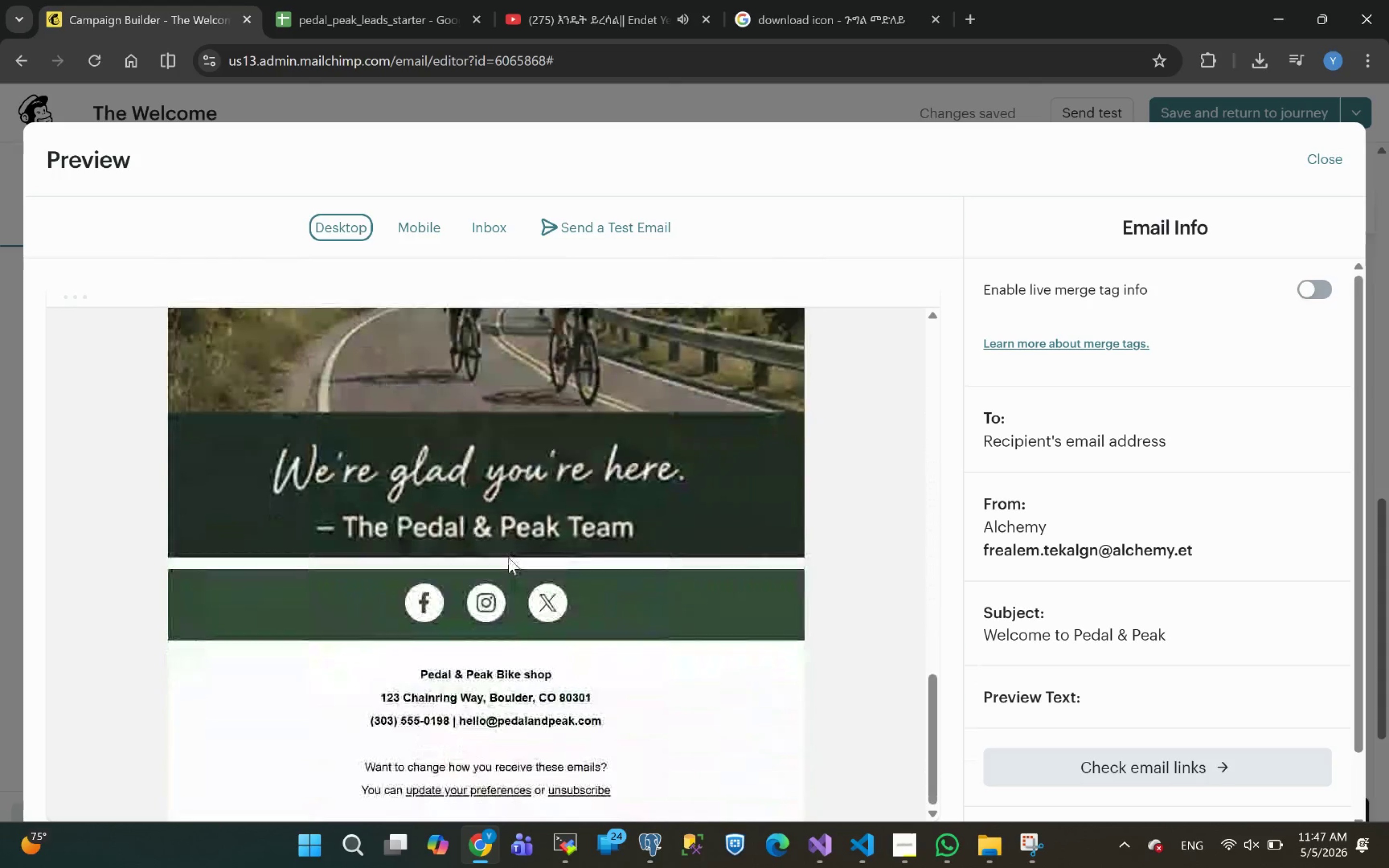 
left_click([407, 222])
 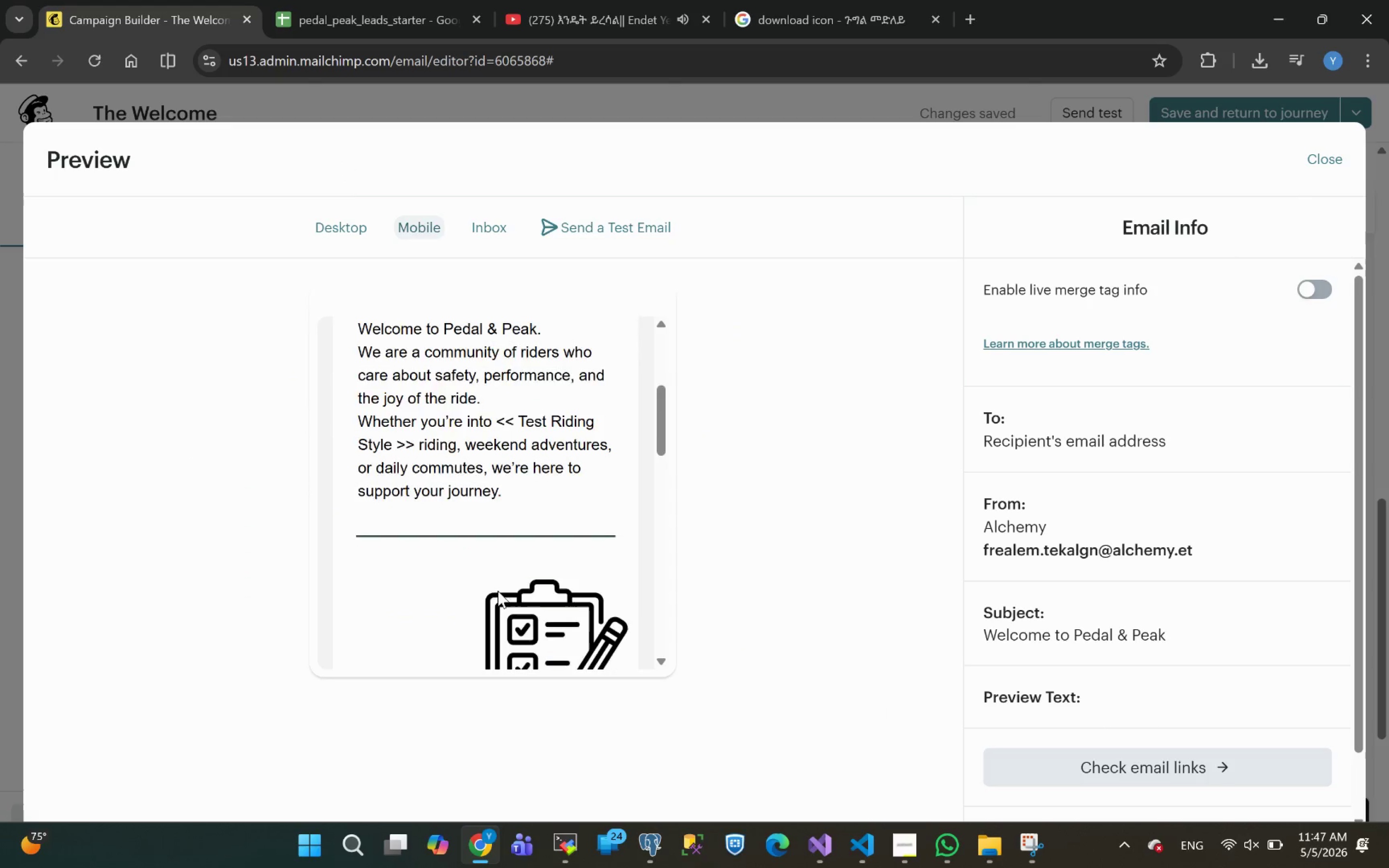 
wait(8.27)
 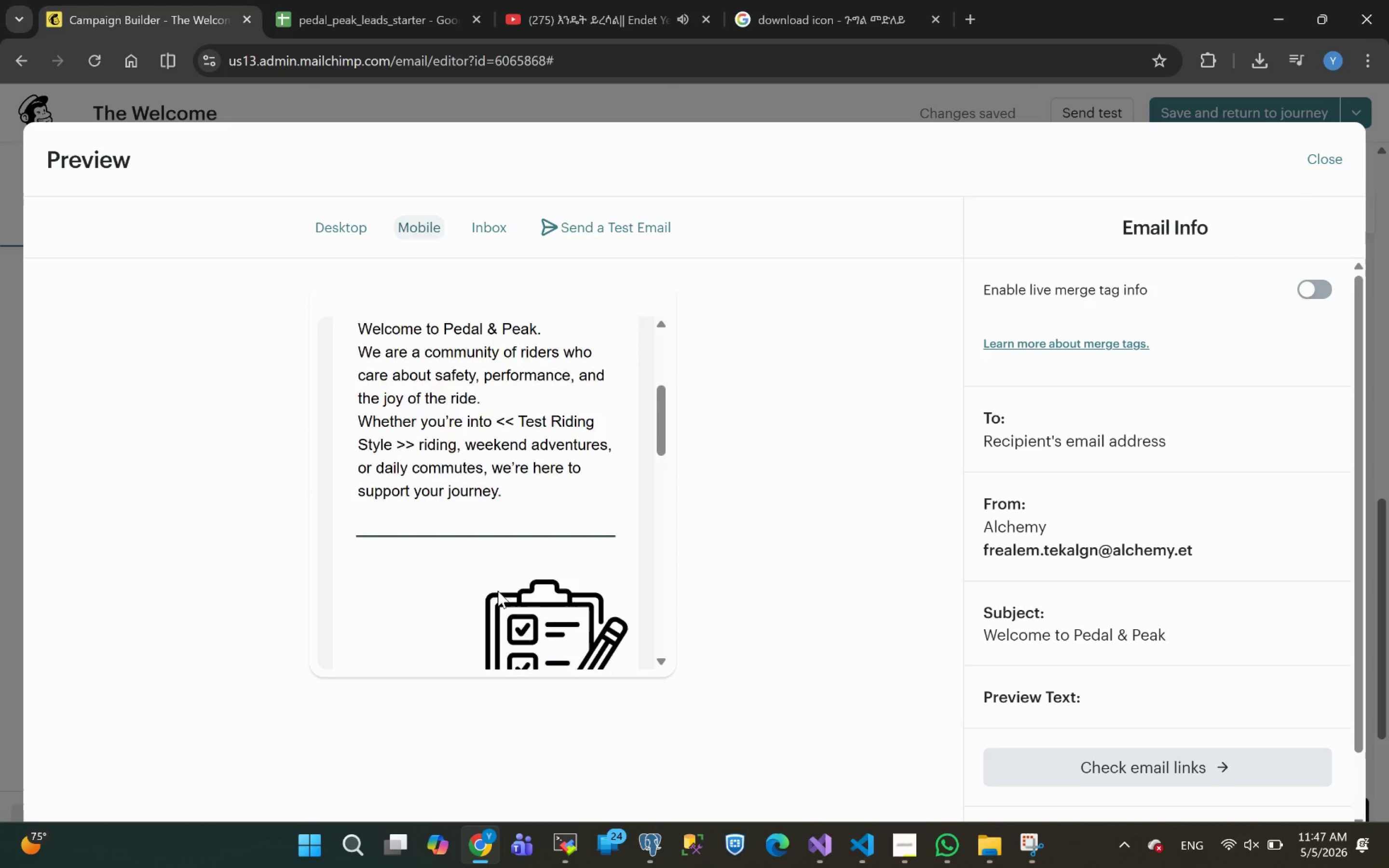 
left_click([1316, 289])
 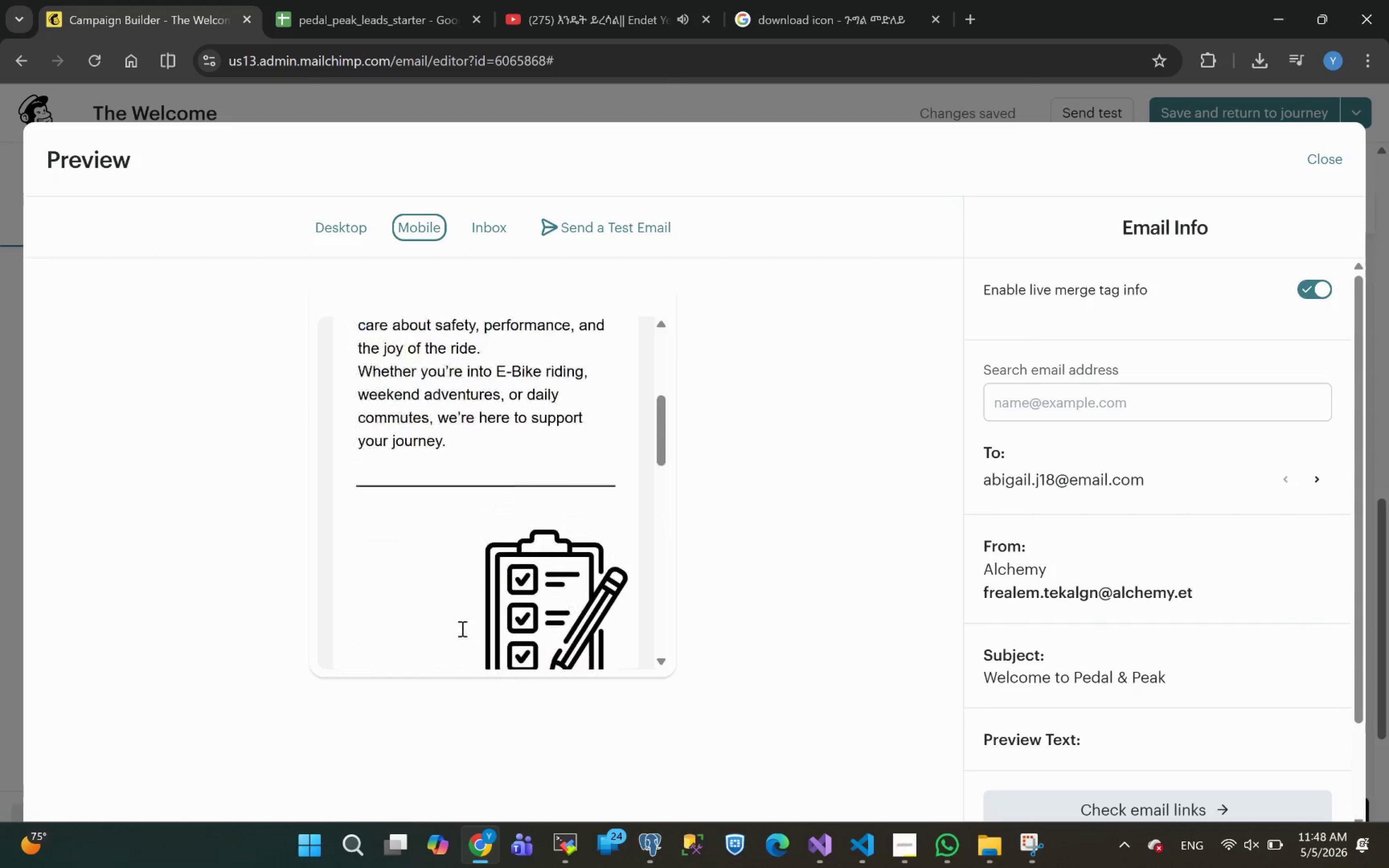 
wait(13.94)
 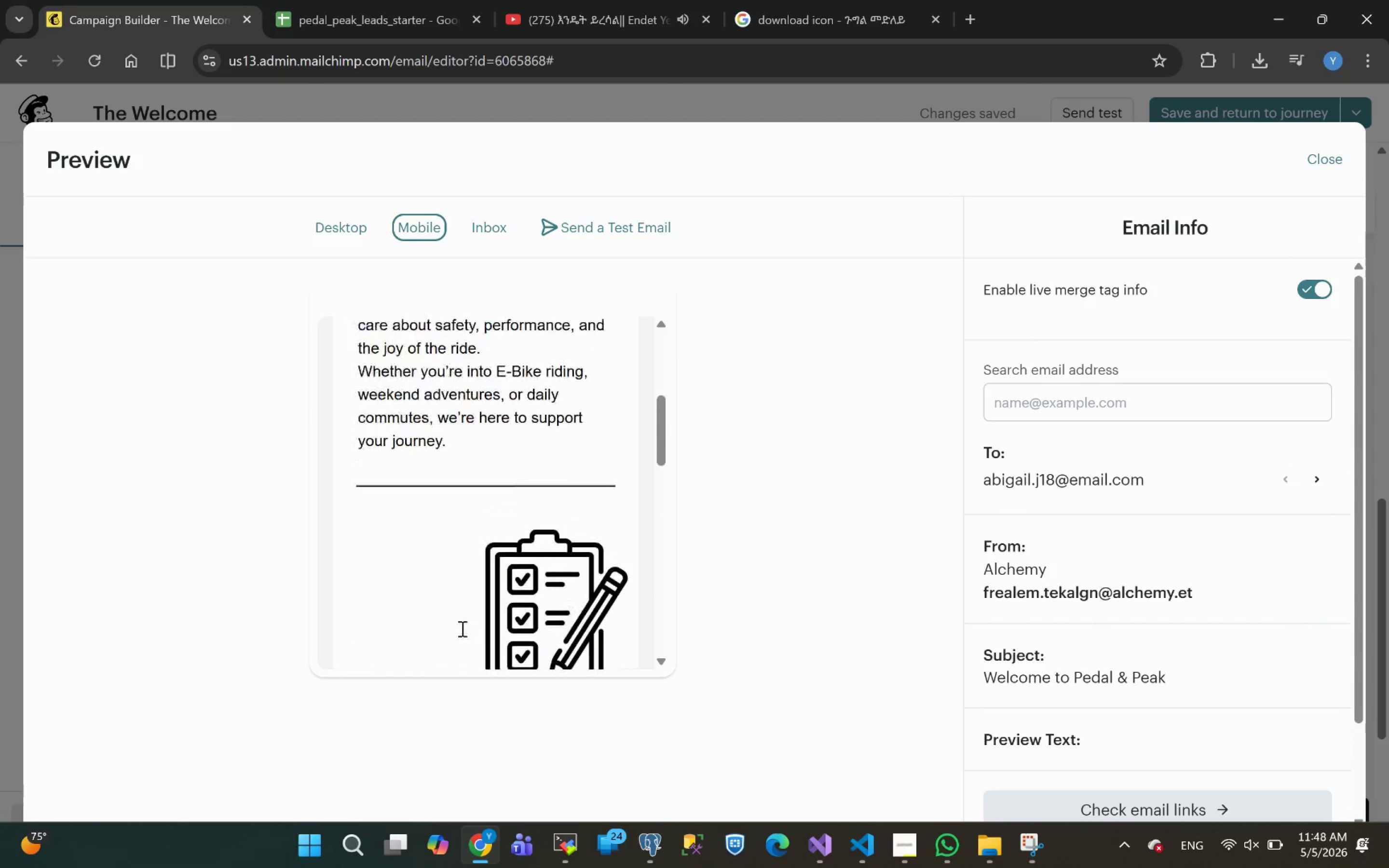 
left_click([1319, 165])
 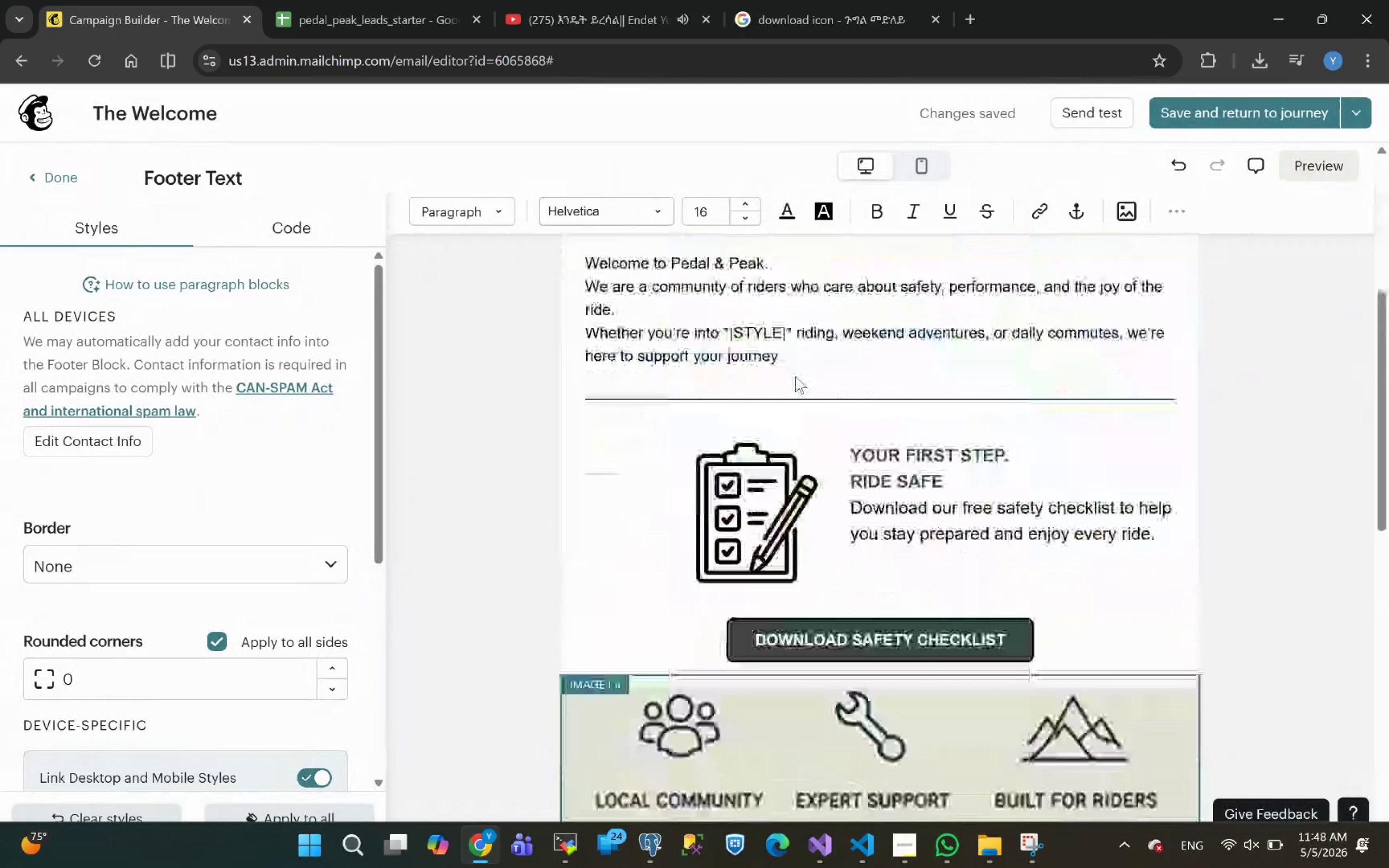 
wait(5.69)
 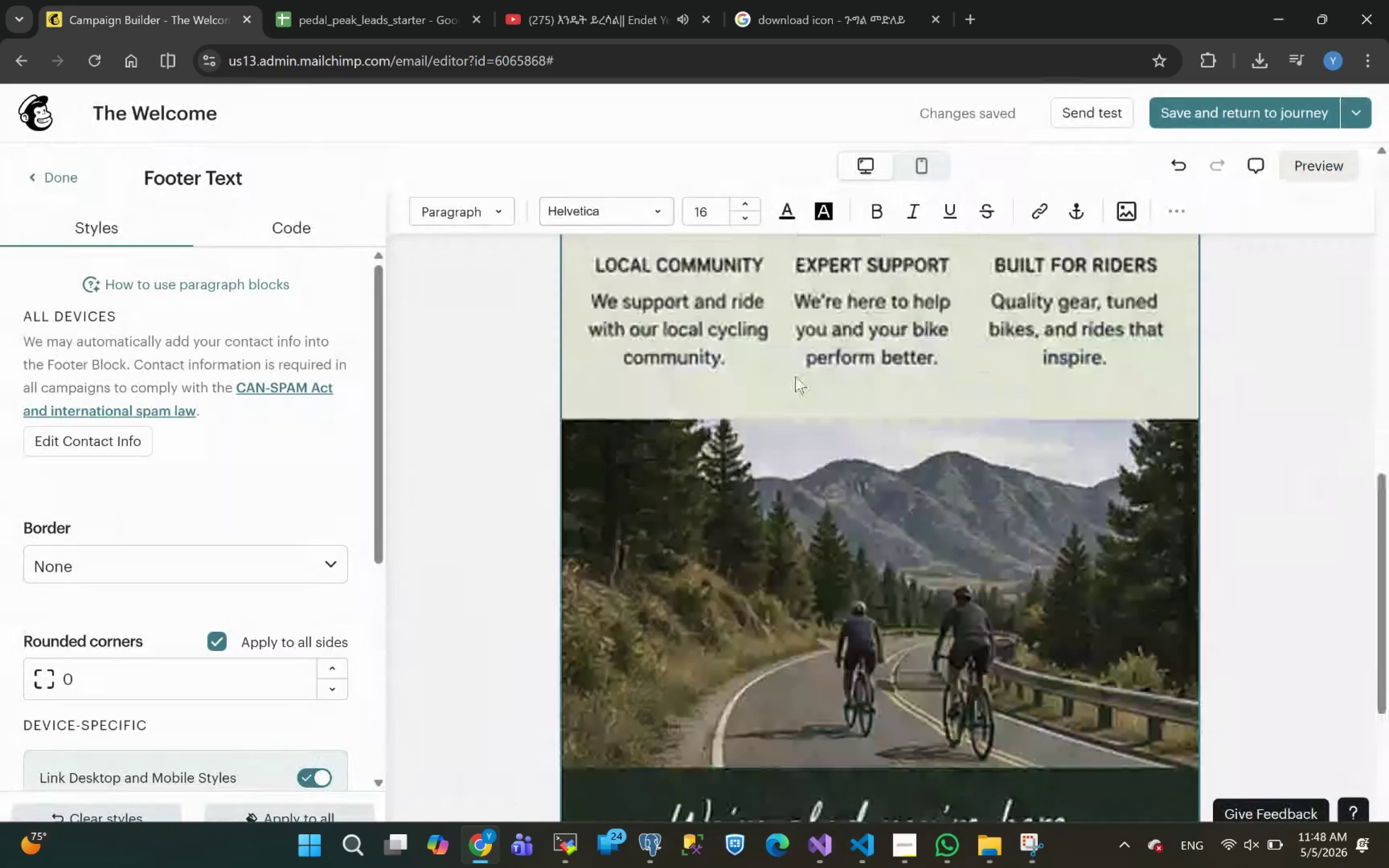 
left_click([753, 461])
 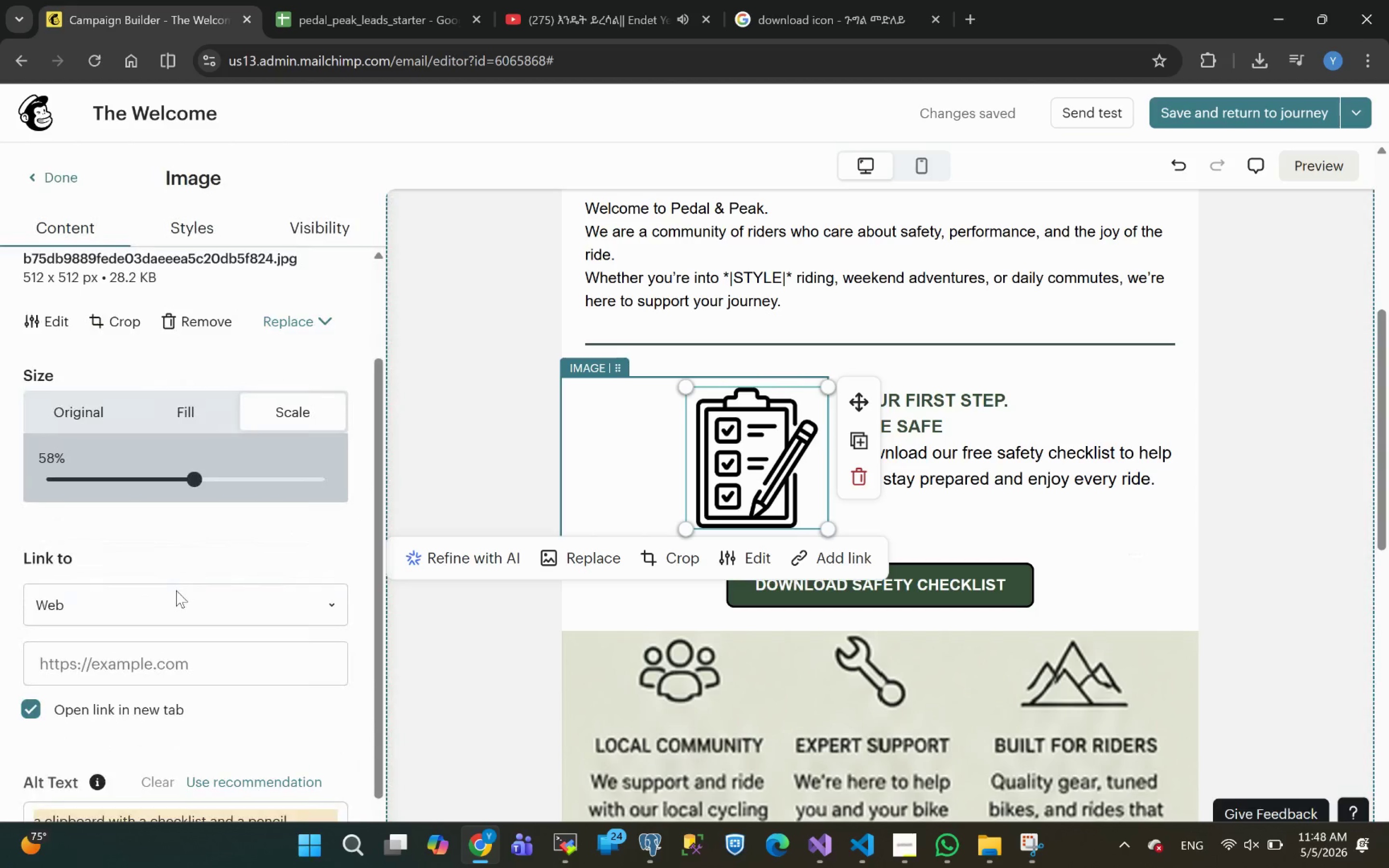 
left_click([188, 223])
 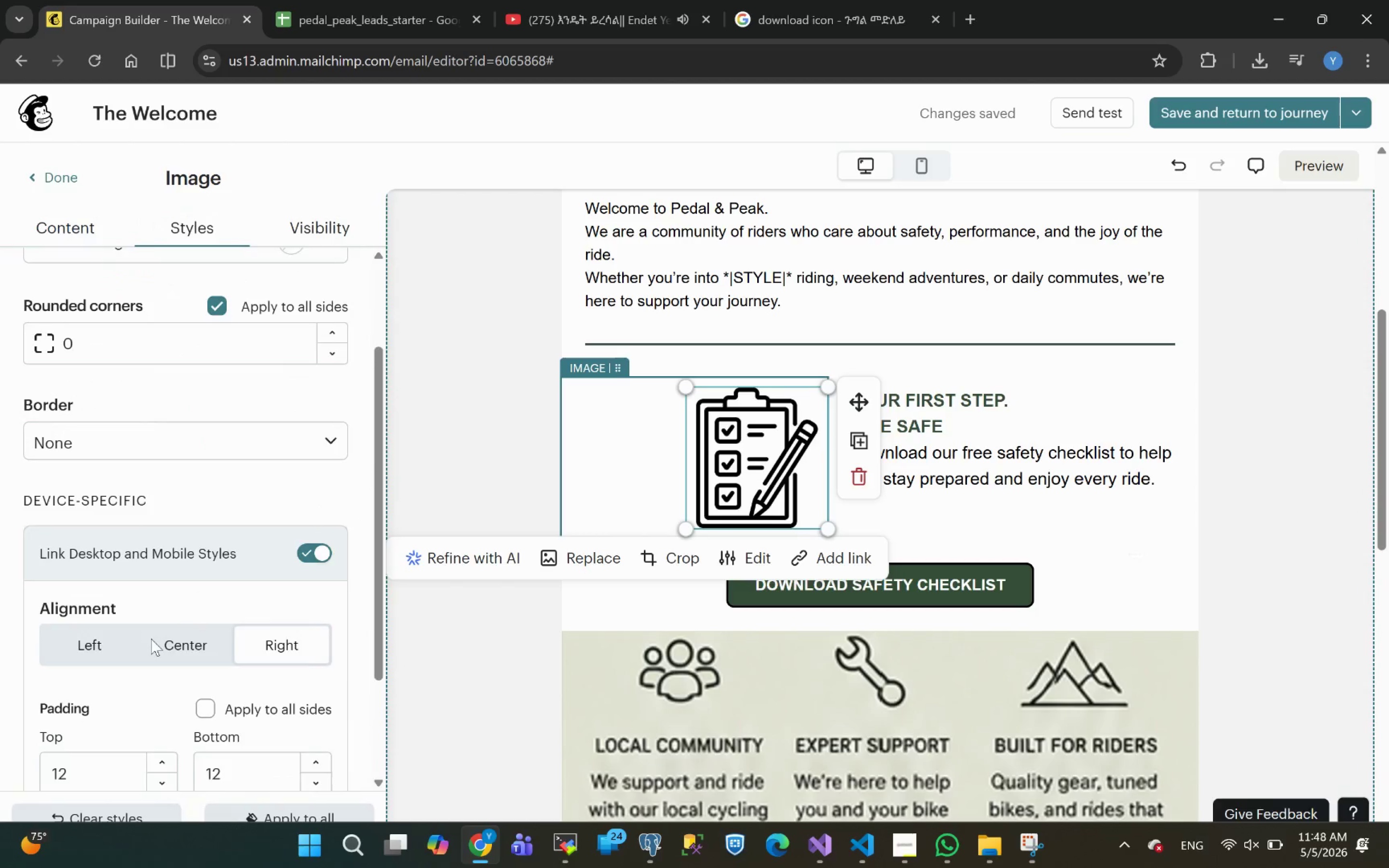 
left_click([177, 636])
 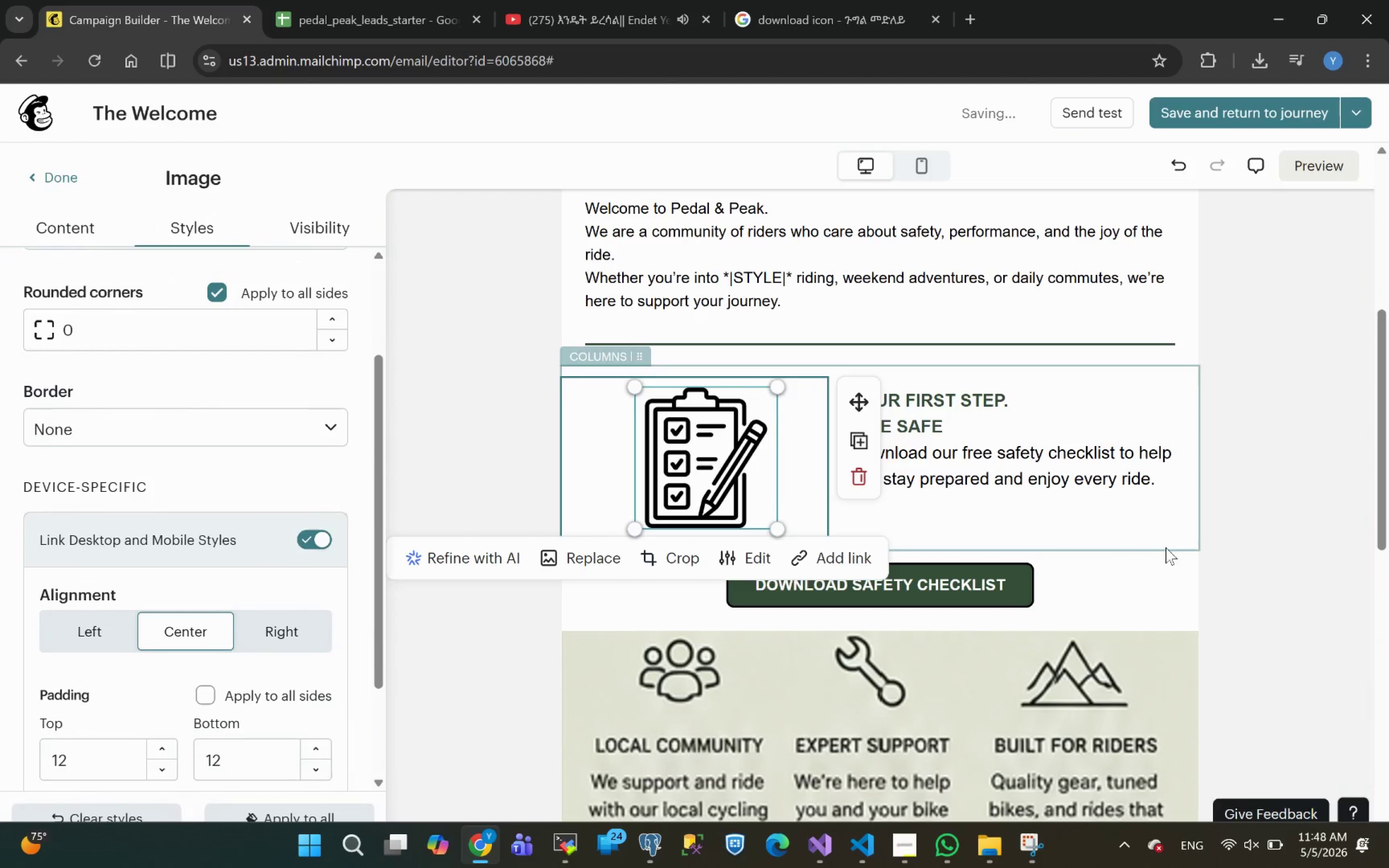 
left_click([1239, 545])
 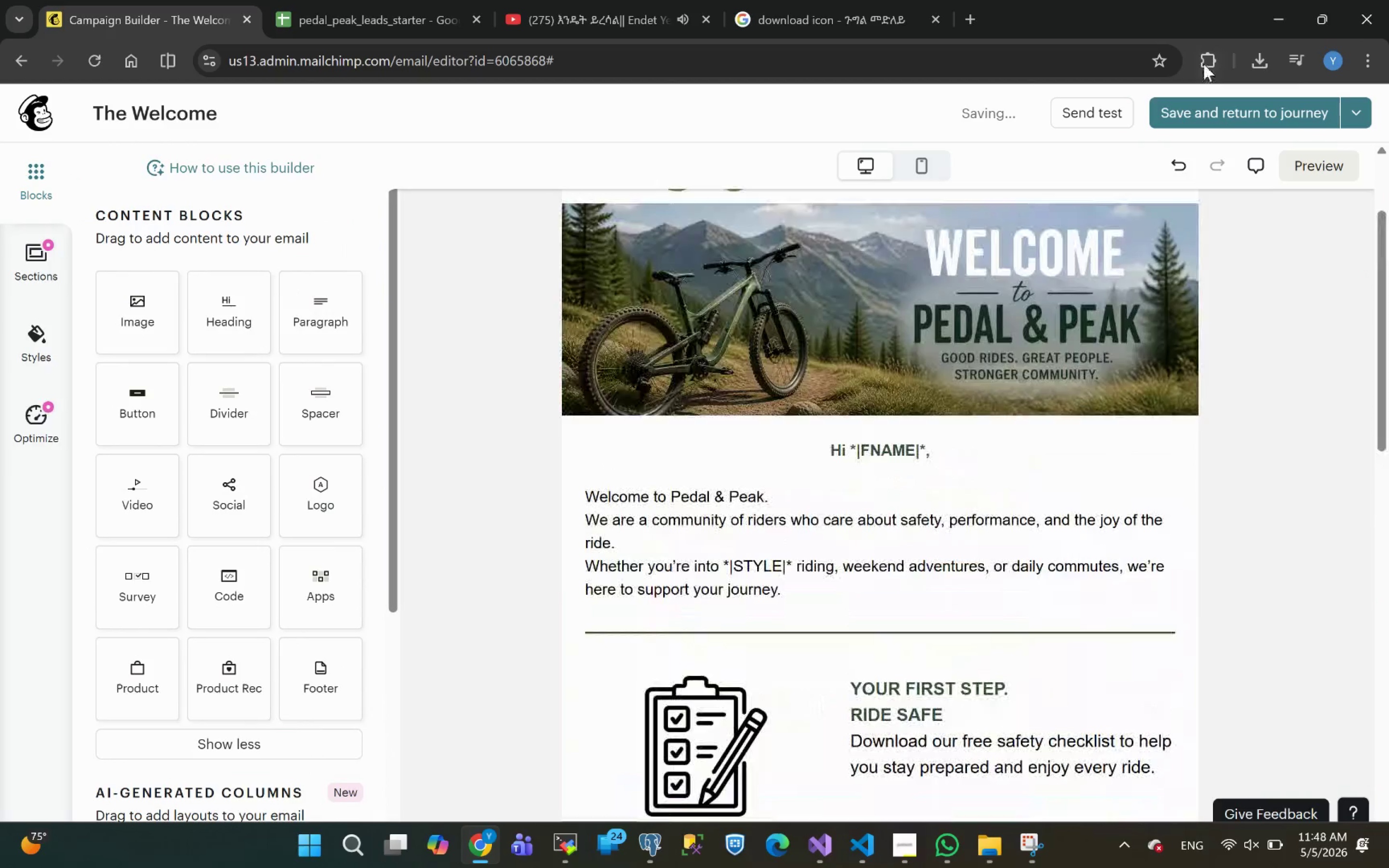 
left_click([1297, 166])
 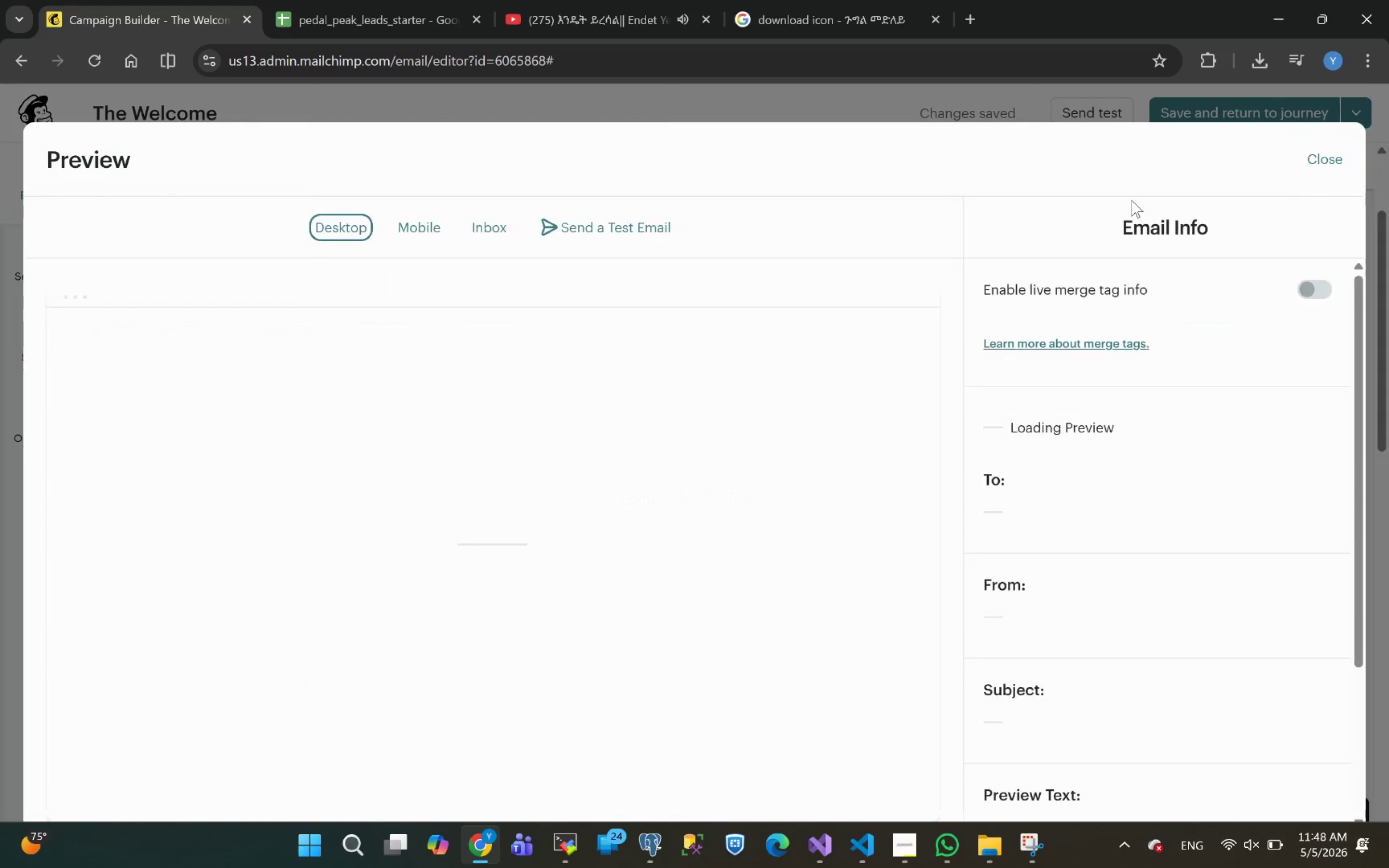 
wait(8.26)
 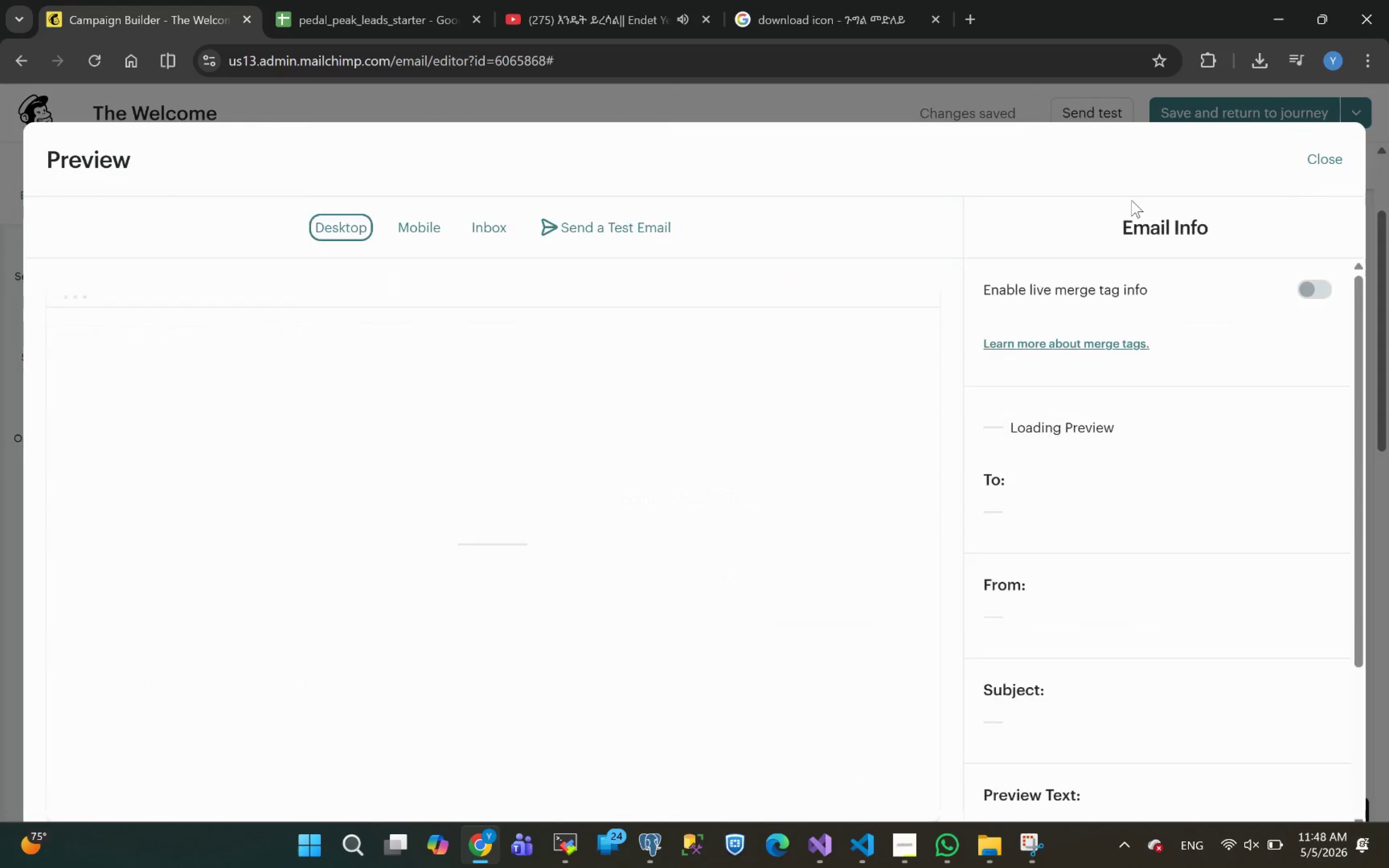 
left_click([417, 228])
 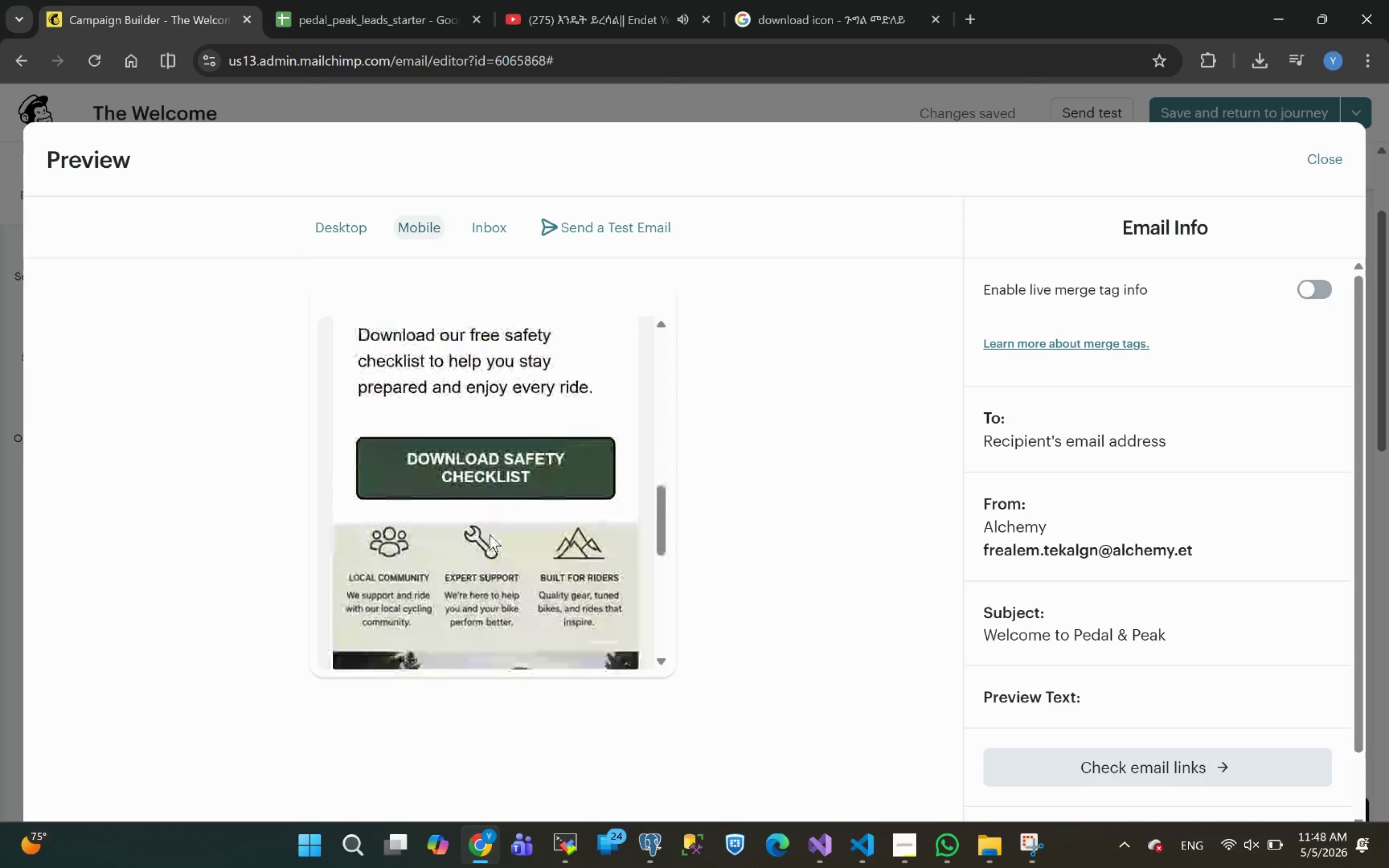 
wait(19.79)
 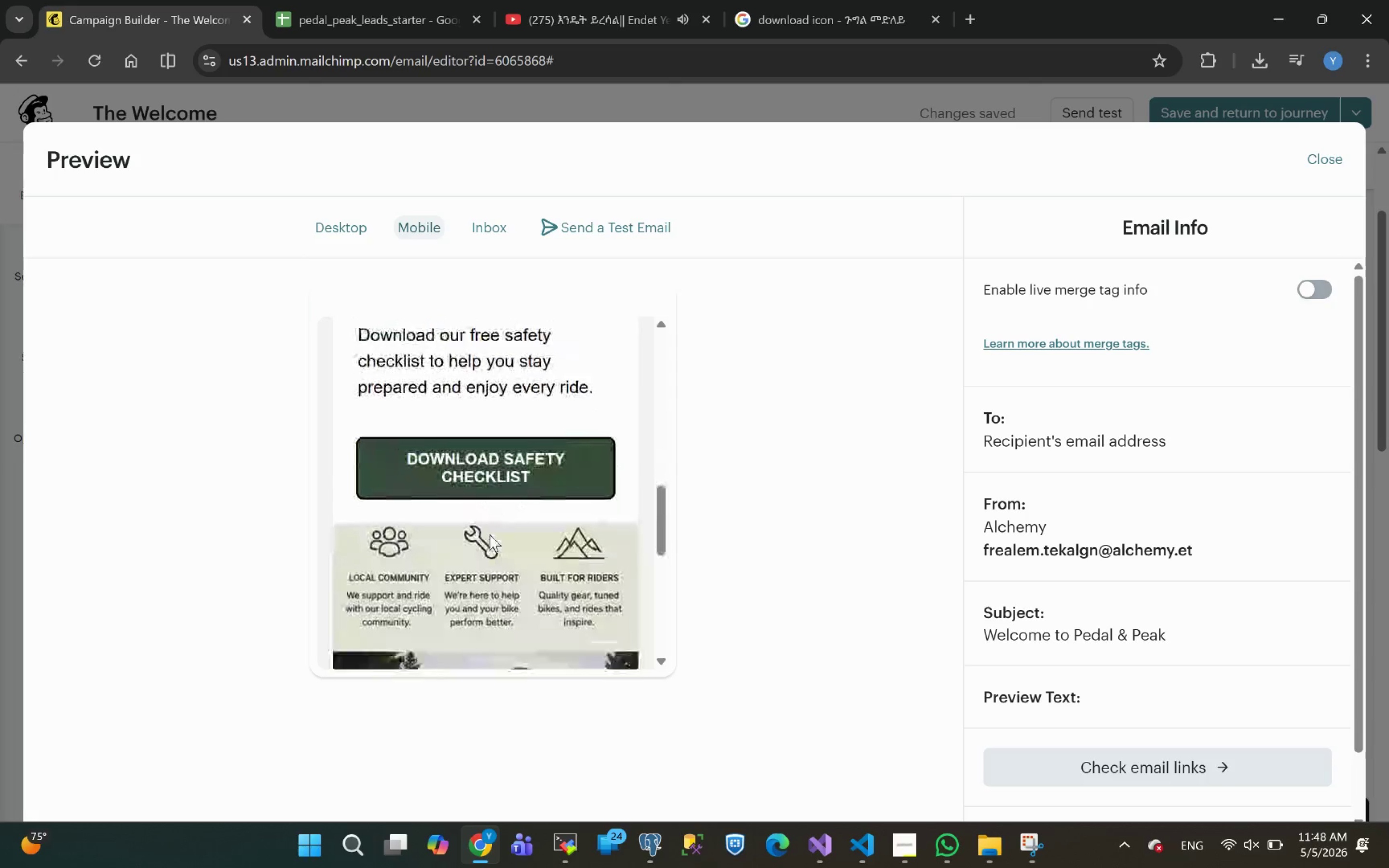 
left_click([1334, 163])
 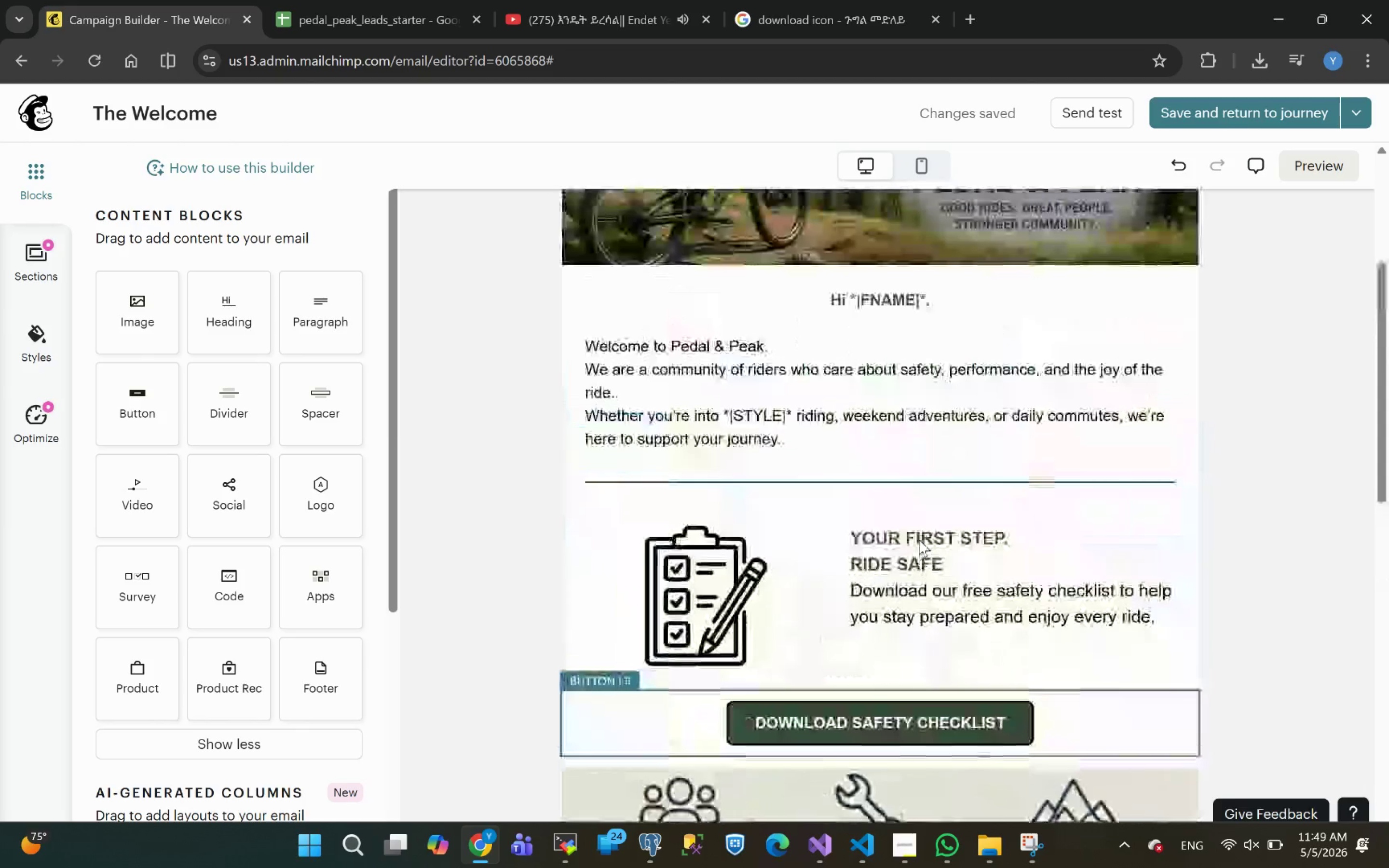 
left_click([868, 527])
 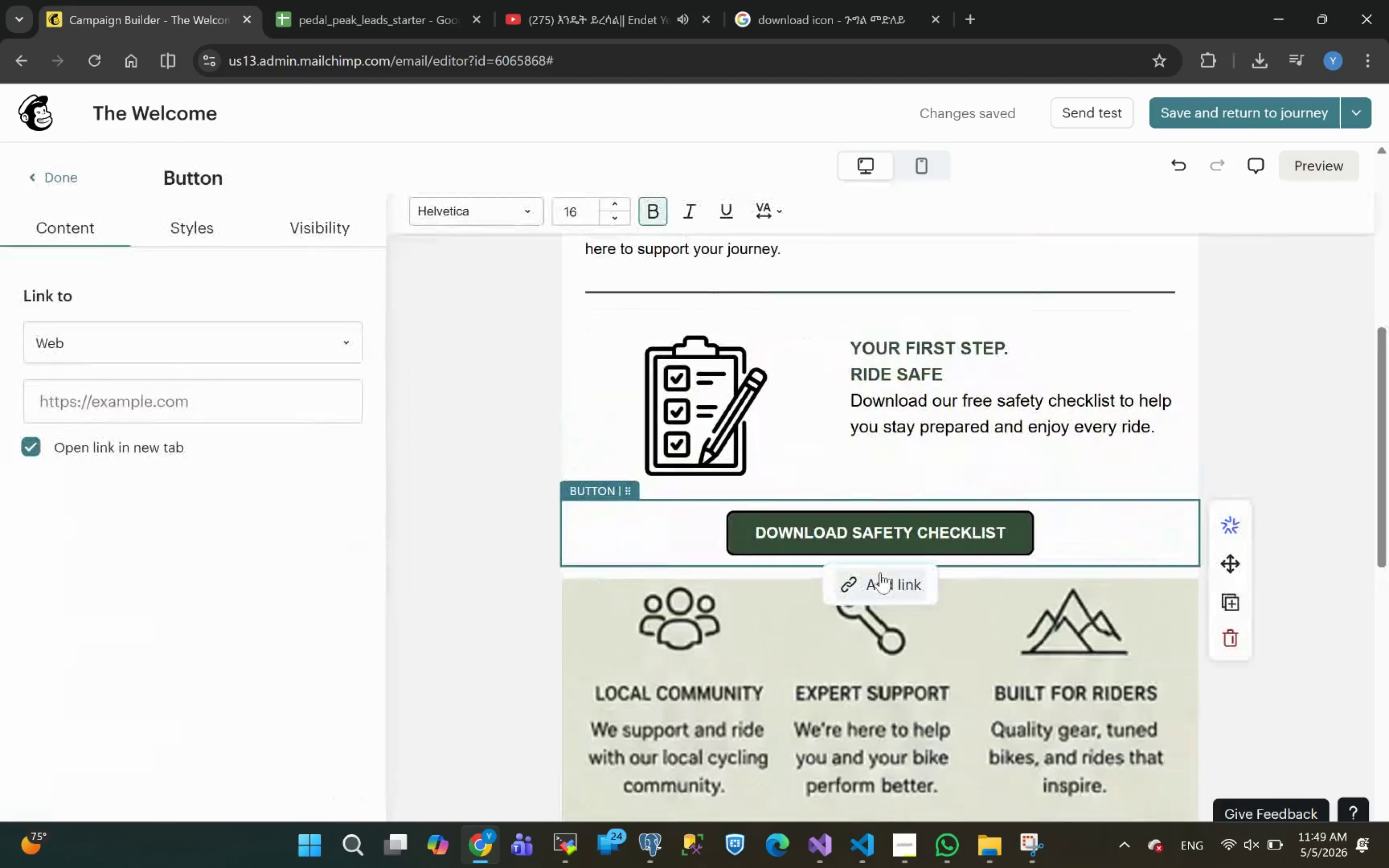 
left_click([879, 575])
 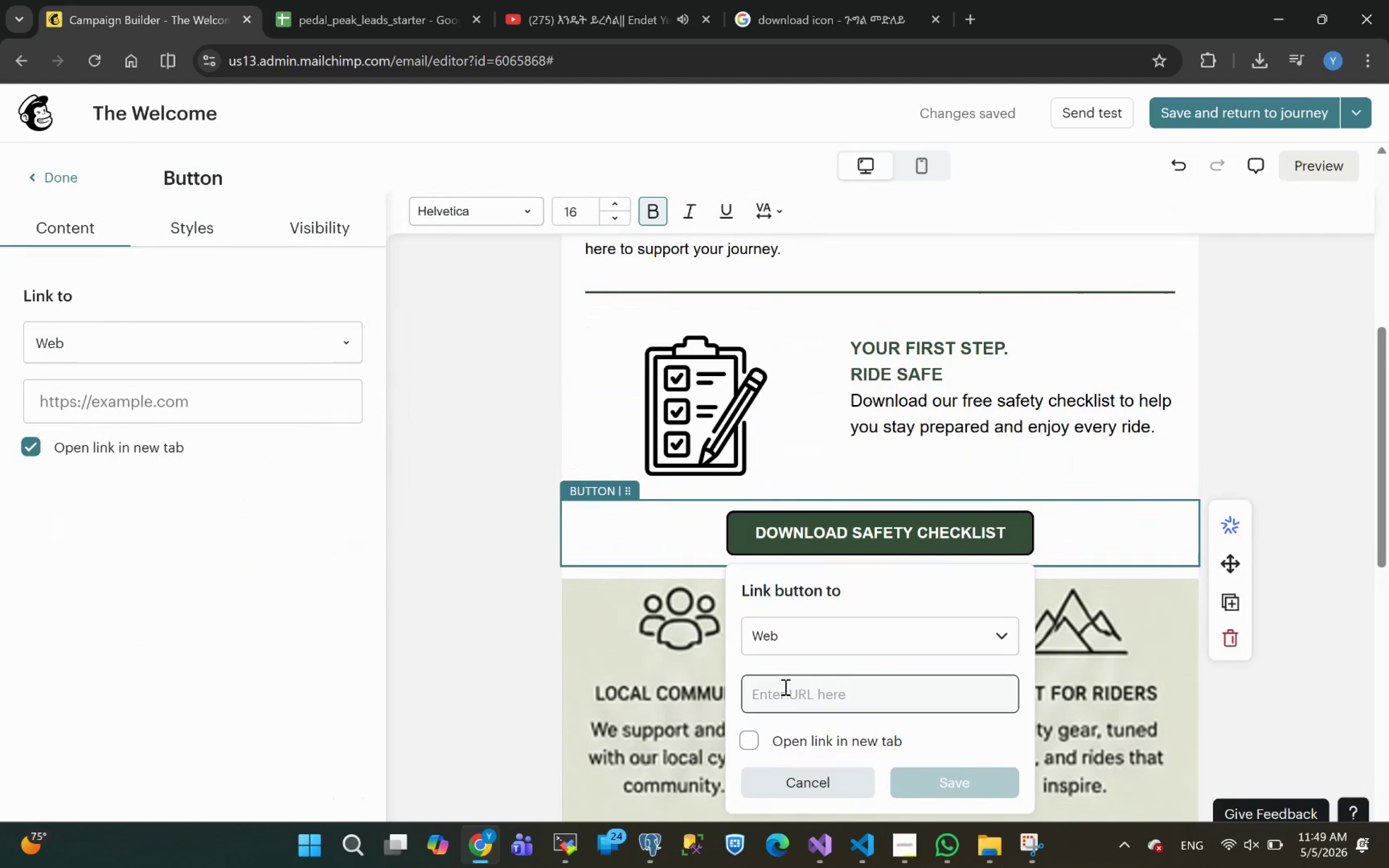 
left_click([780, 694])
 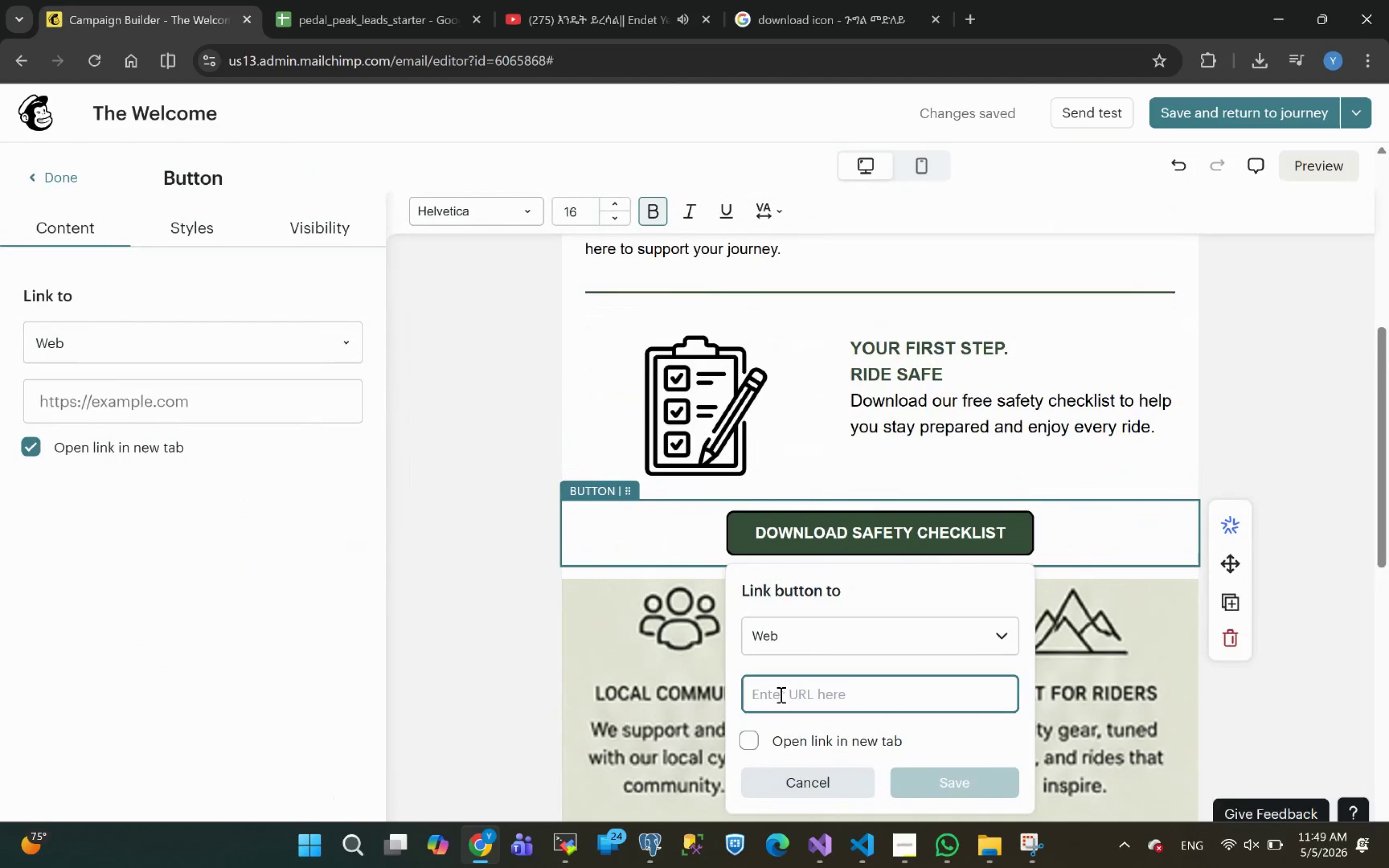 
type(https:www.pedalandpeak.com/checklist)
 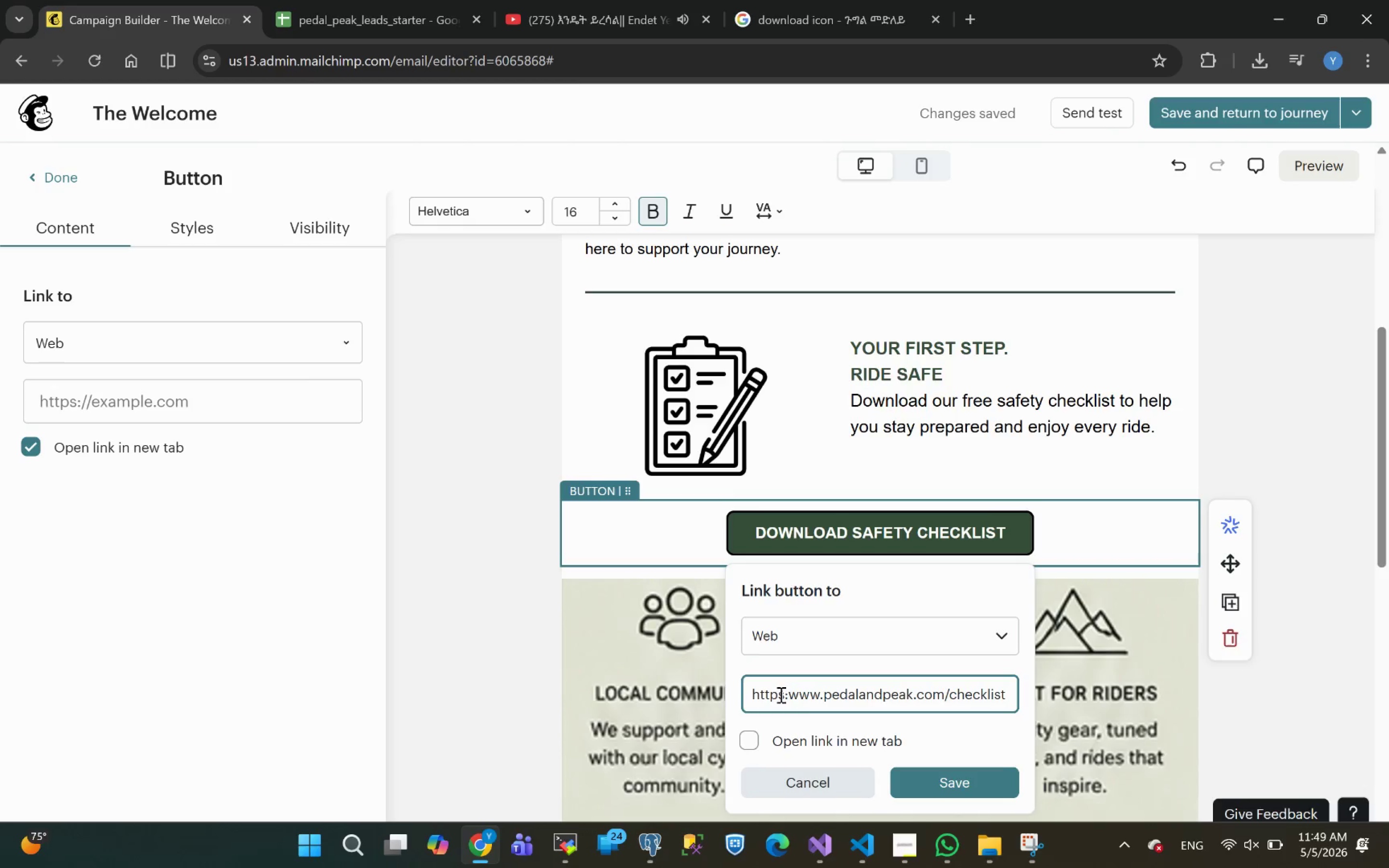 
left_click([956, 784])
 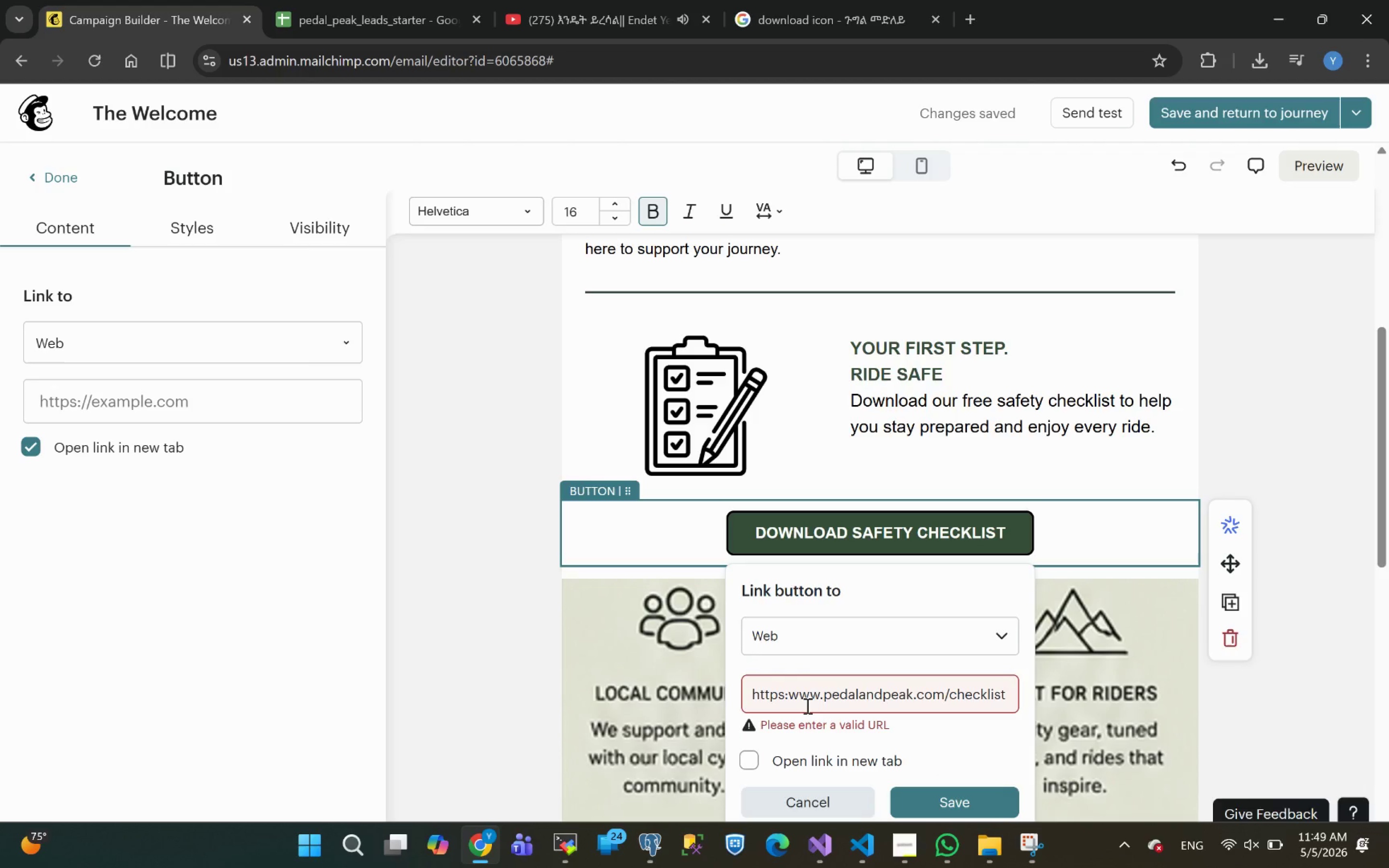 
wait(5.18)
 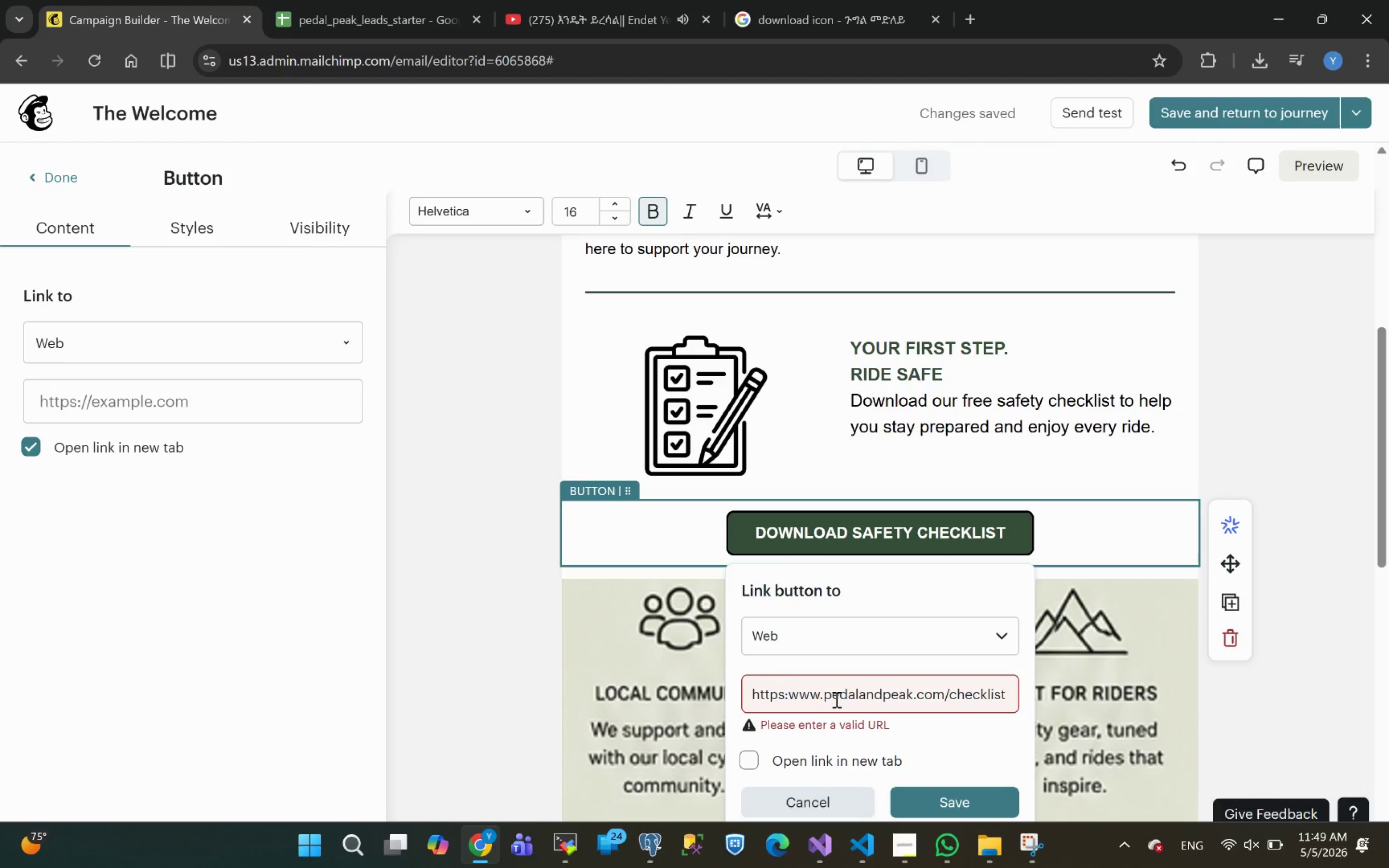 
left_click([787, 695])
 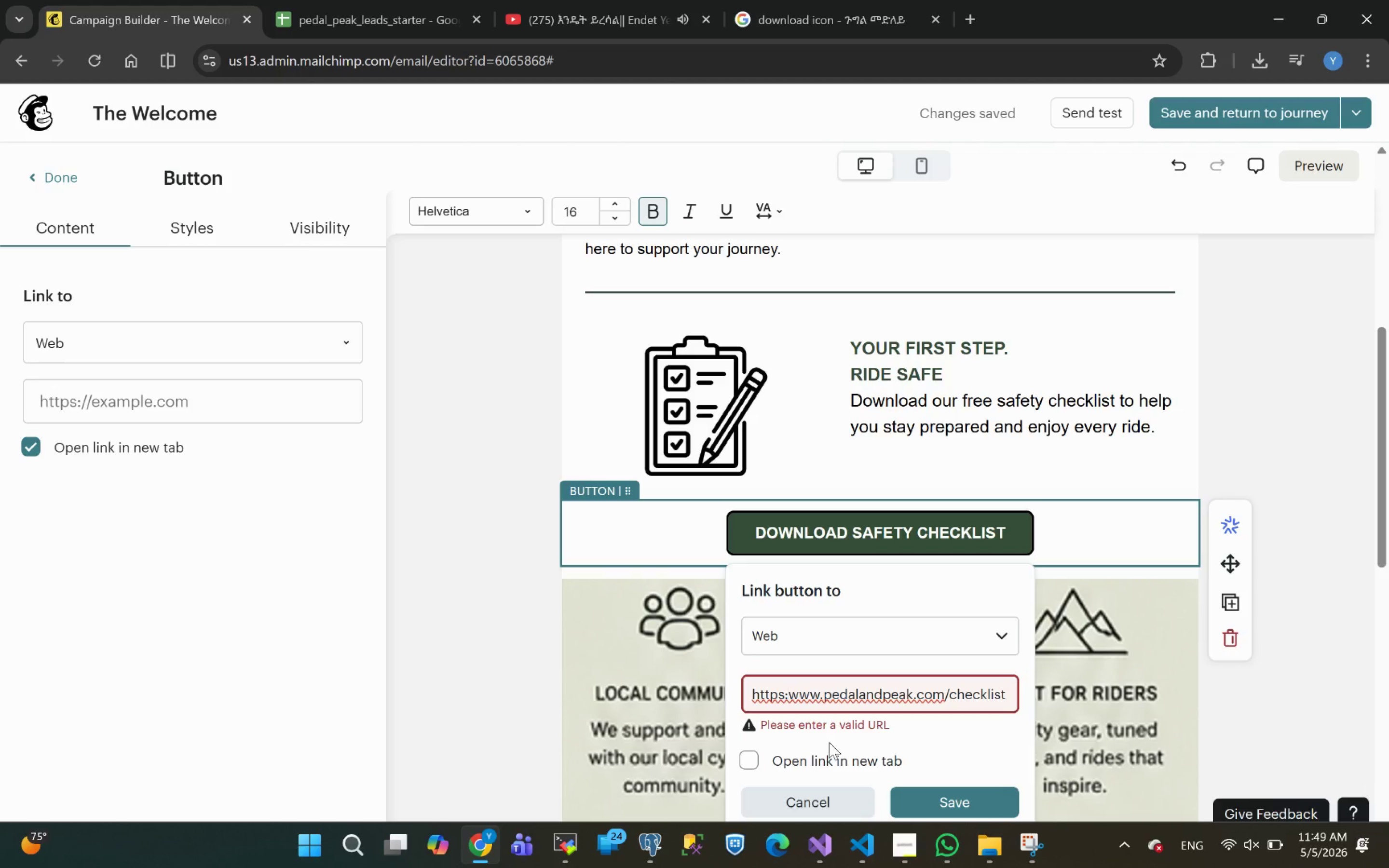 
key(Slash)
 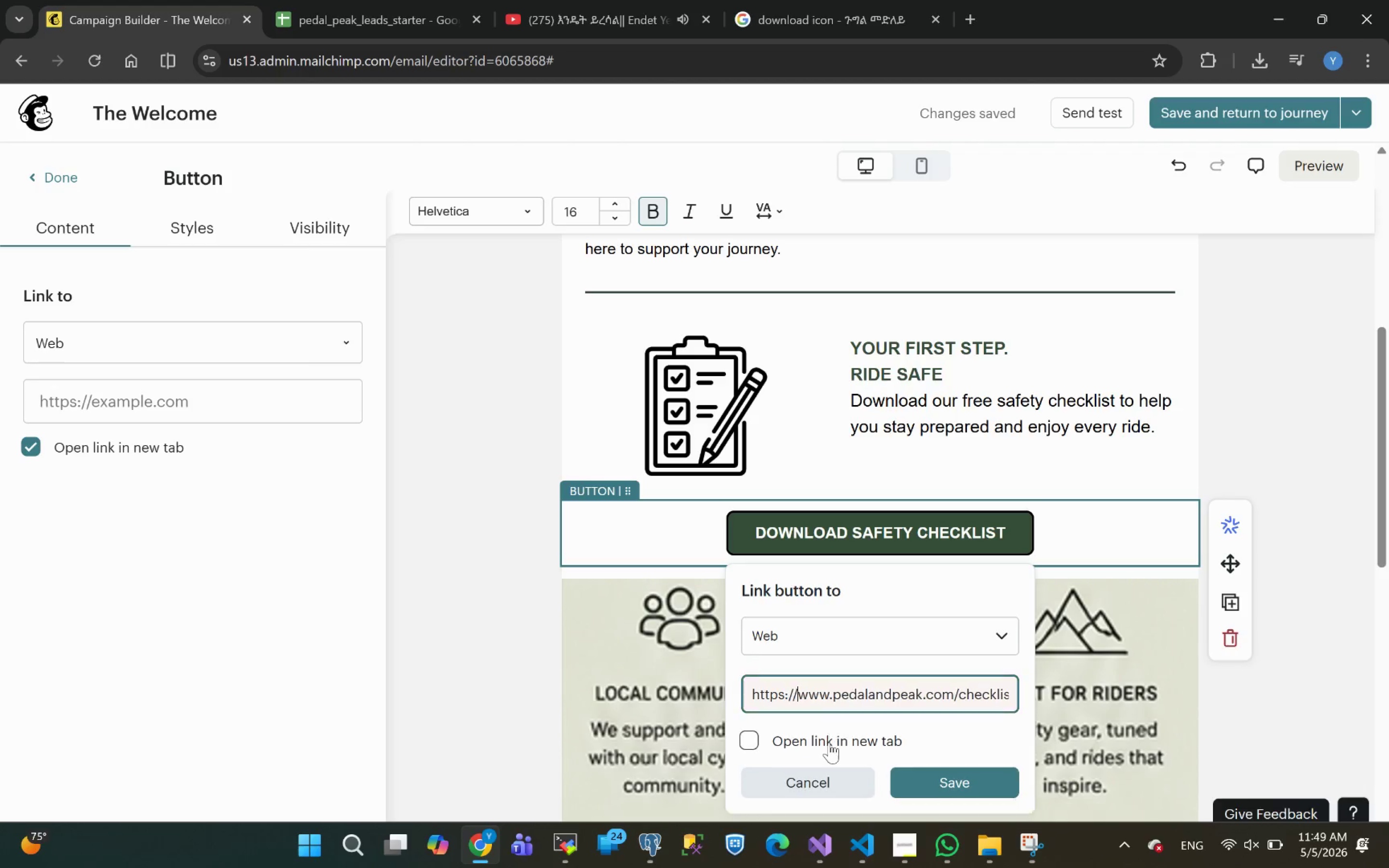 
key(Slash)
 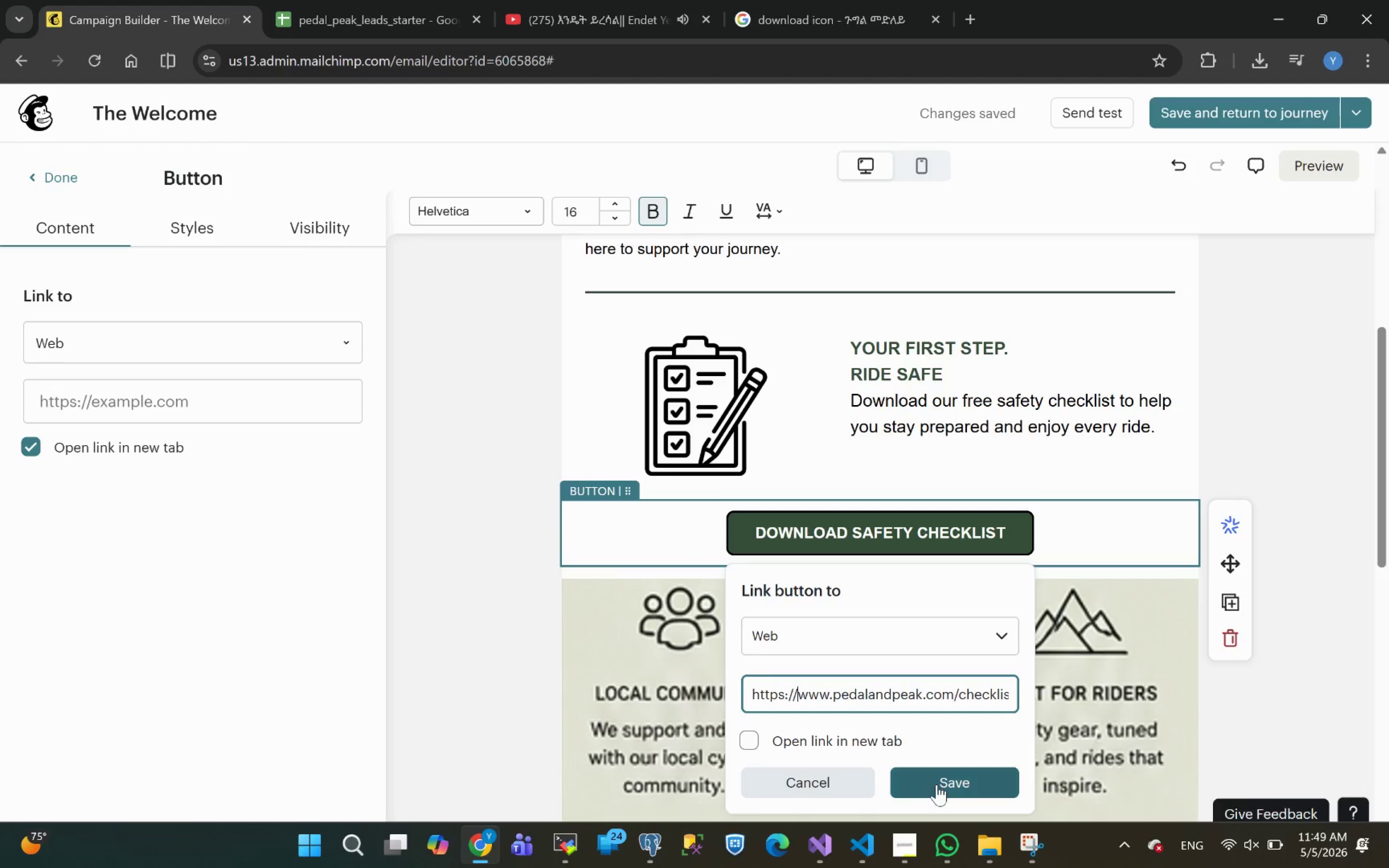 
left_click([938, 785])
 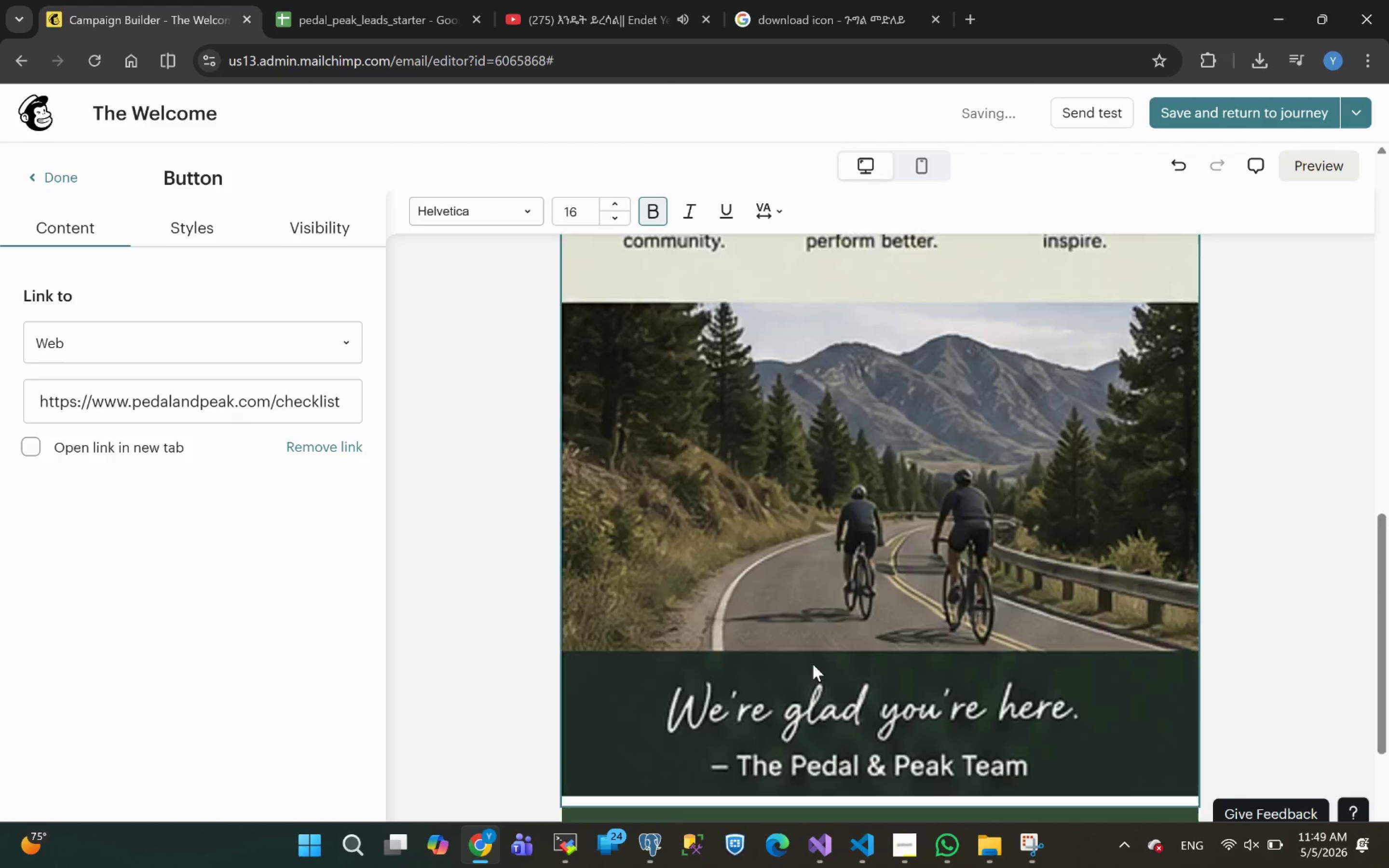 
wait(5.36)
 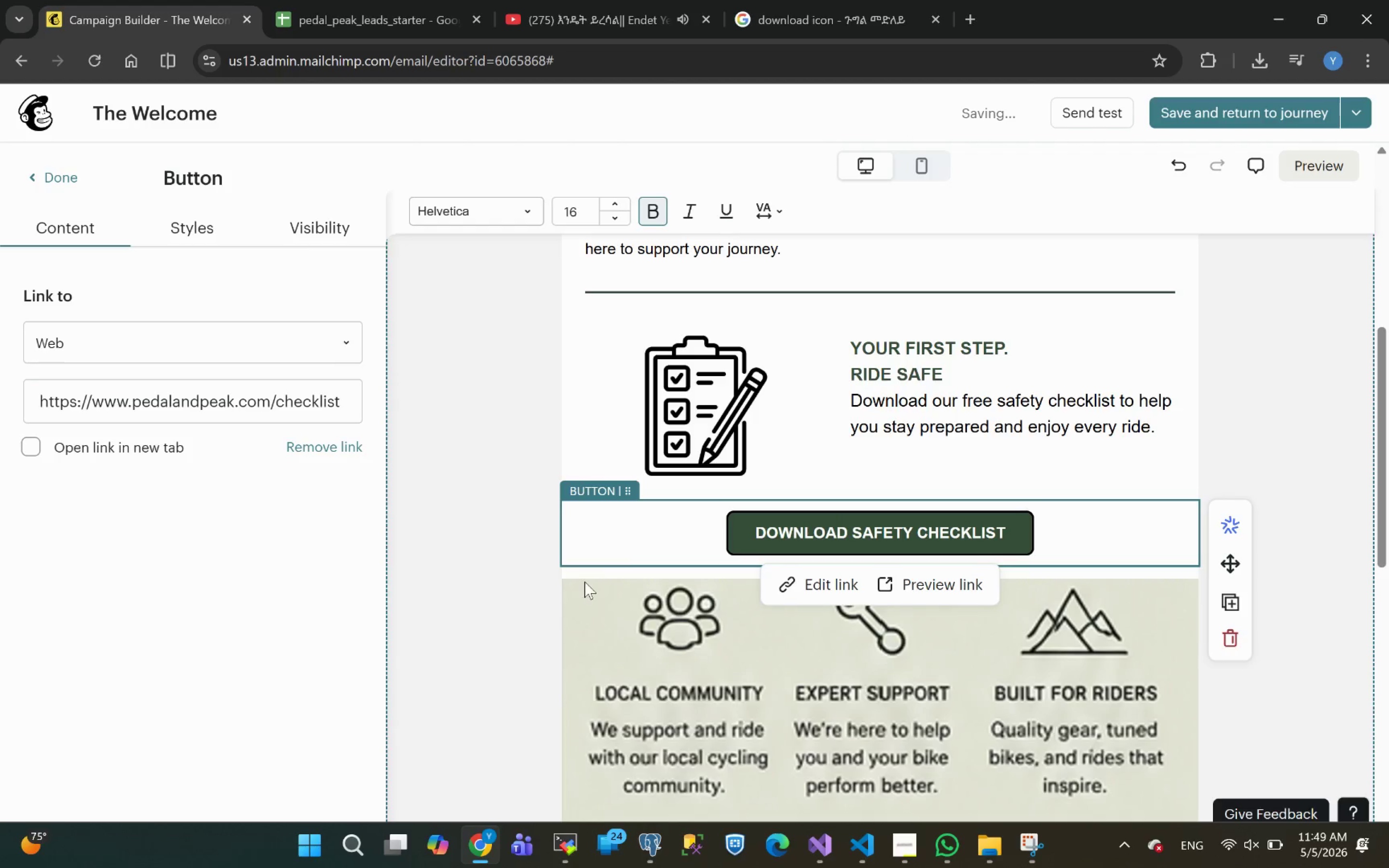 
left_click([1199, 116])
 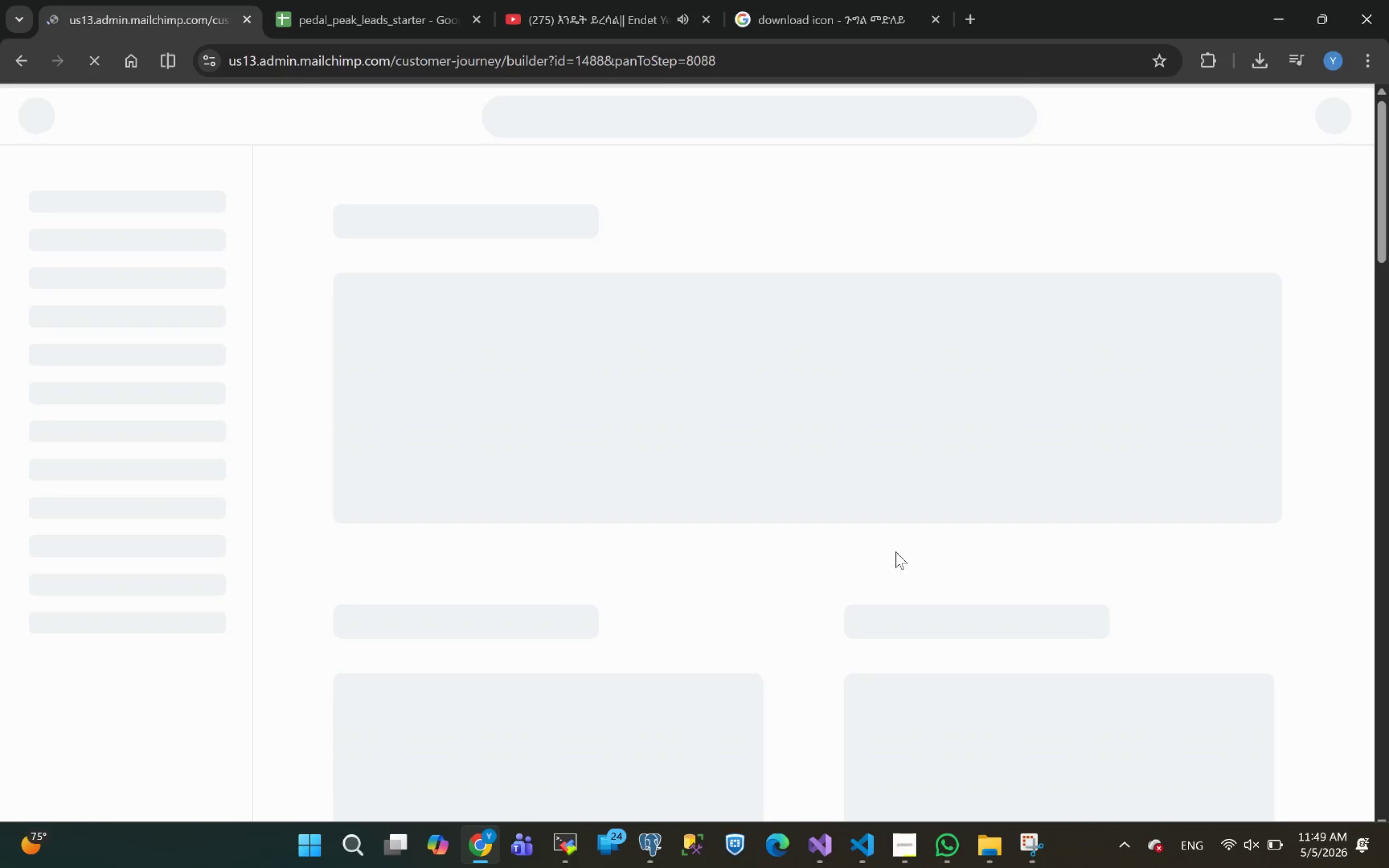 
wait(9.96)
 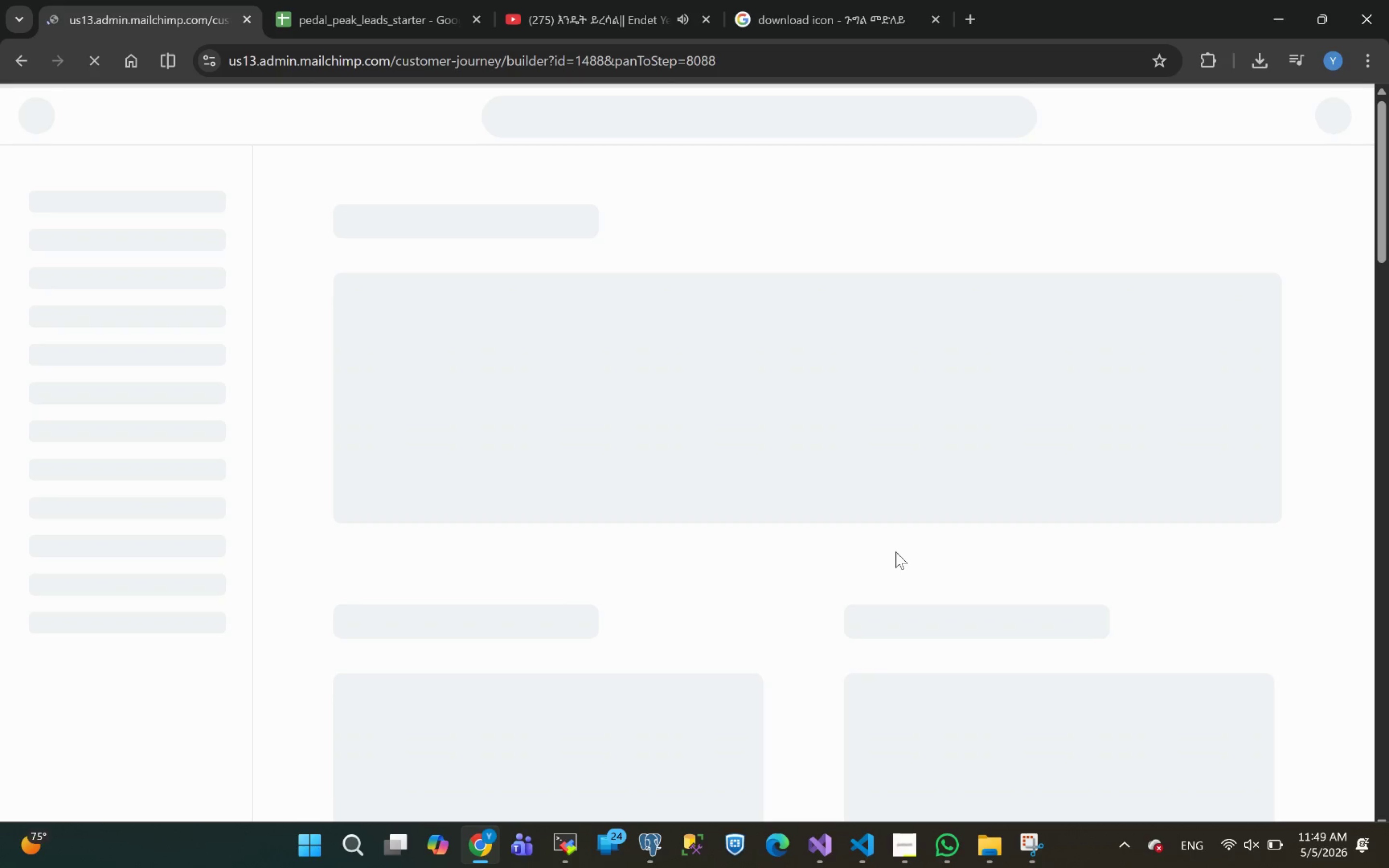 
left_click([900, 845])